 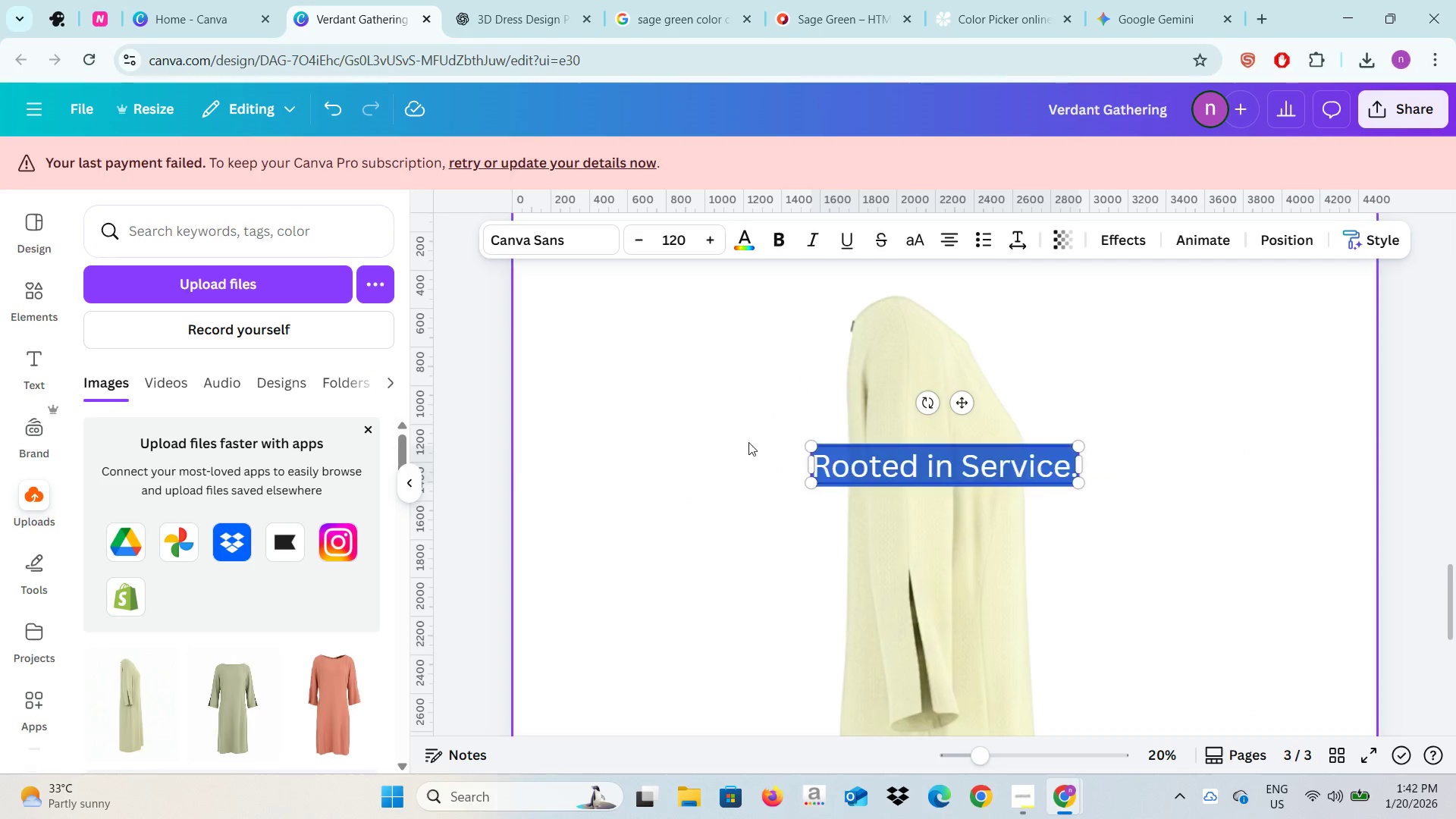 
key(Control+V)
 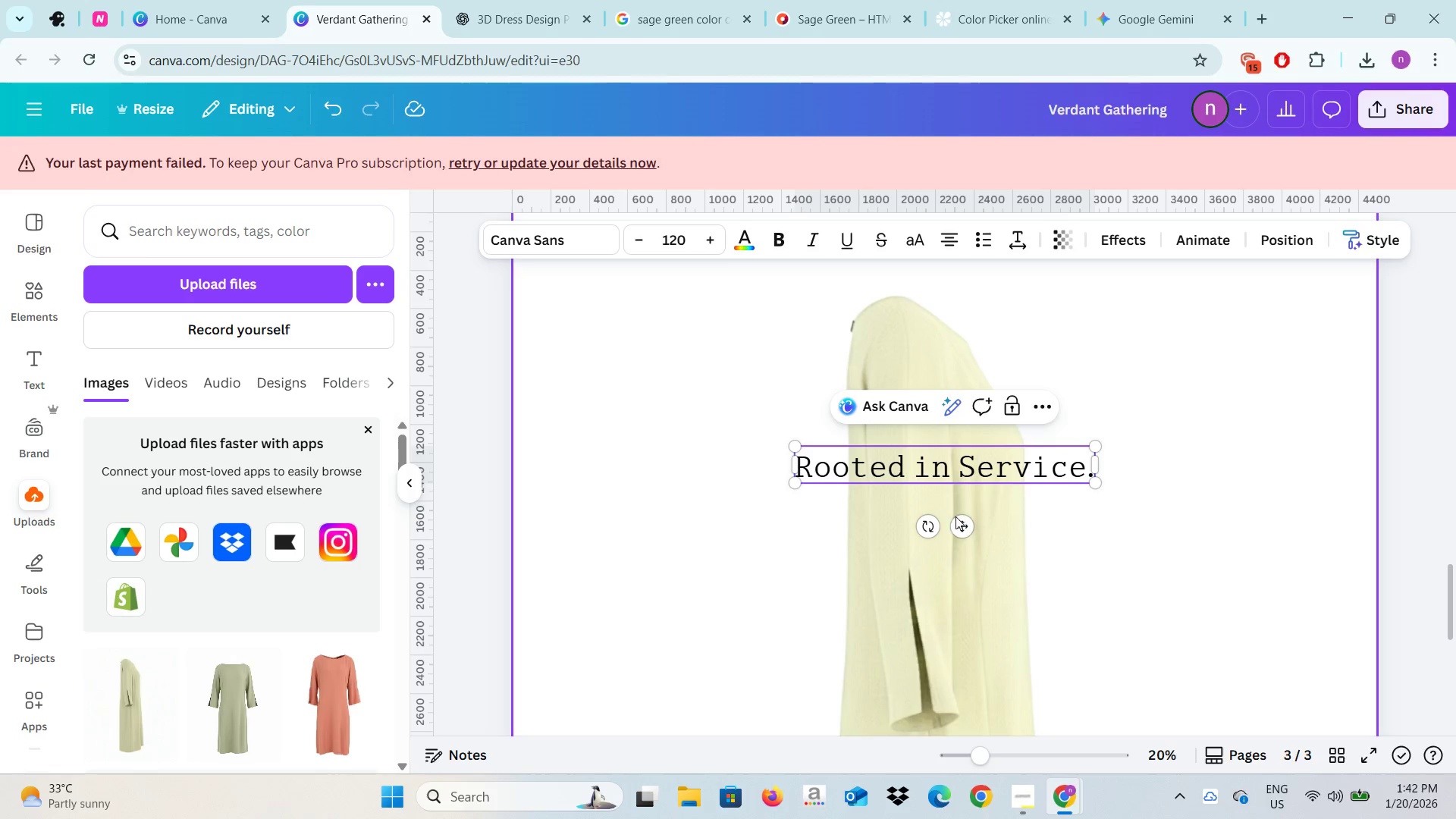 
left_click_drag(start_coordinate=[927, 530], to_coordinate=[966, 465])
 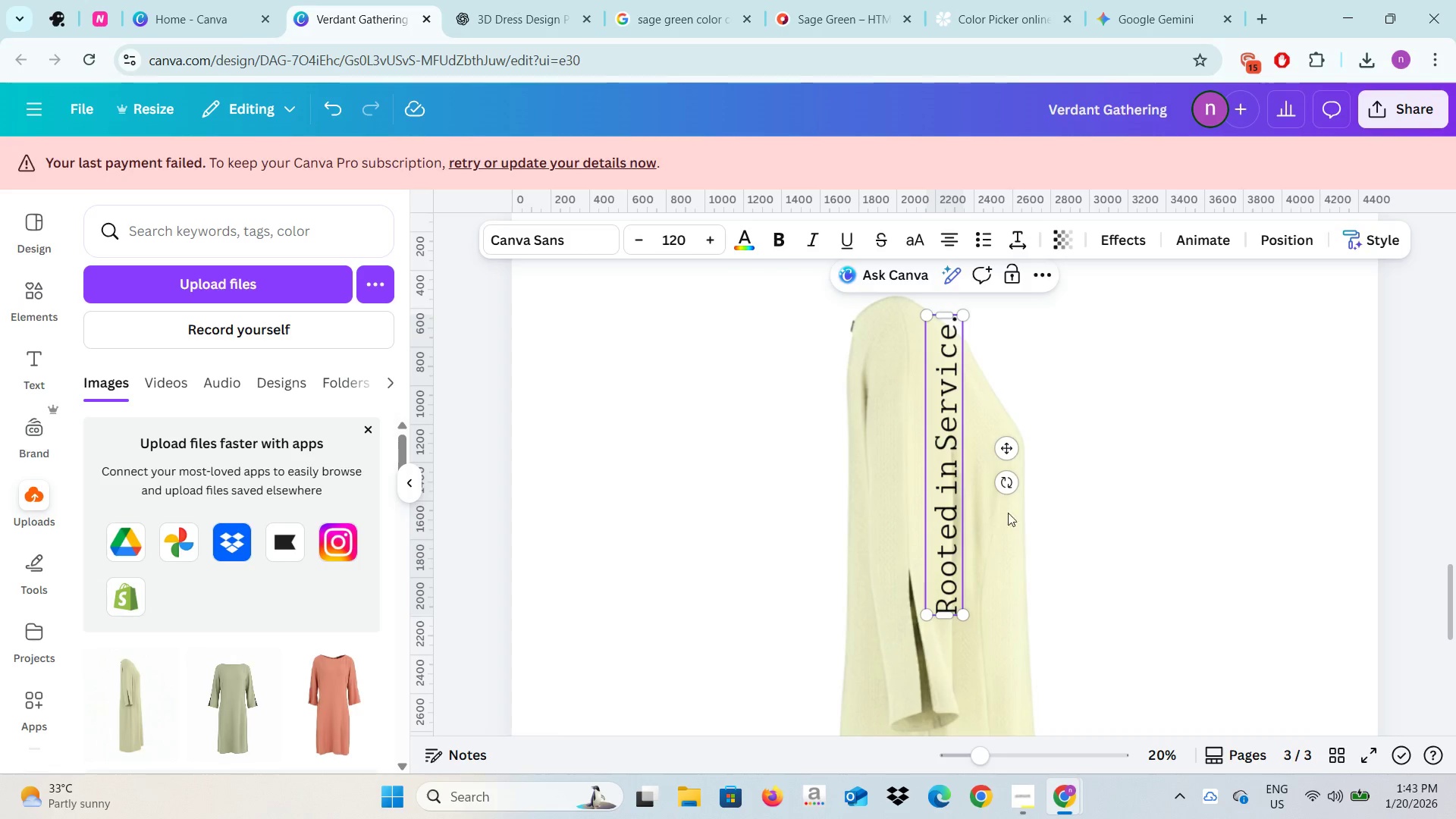 
left_click([1050, 562])
 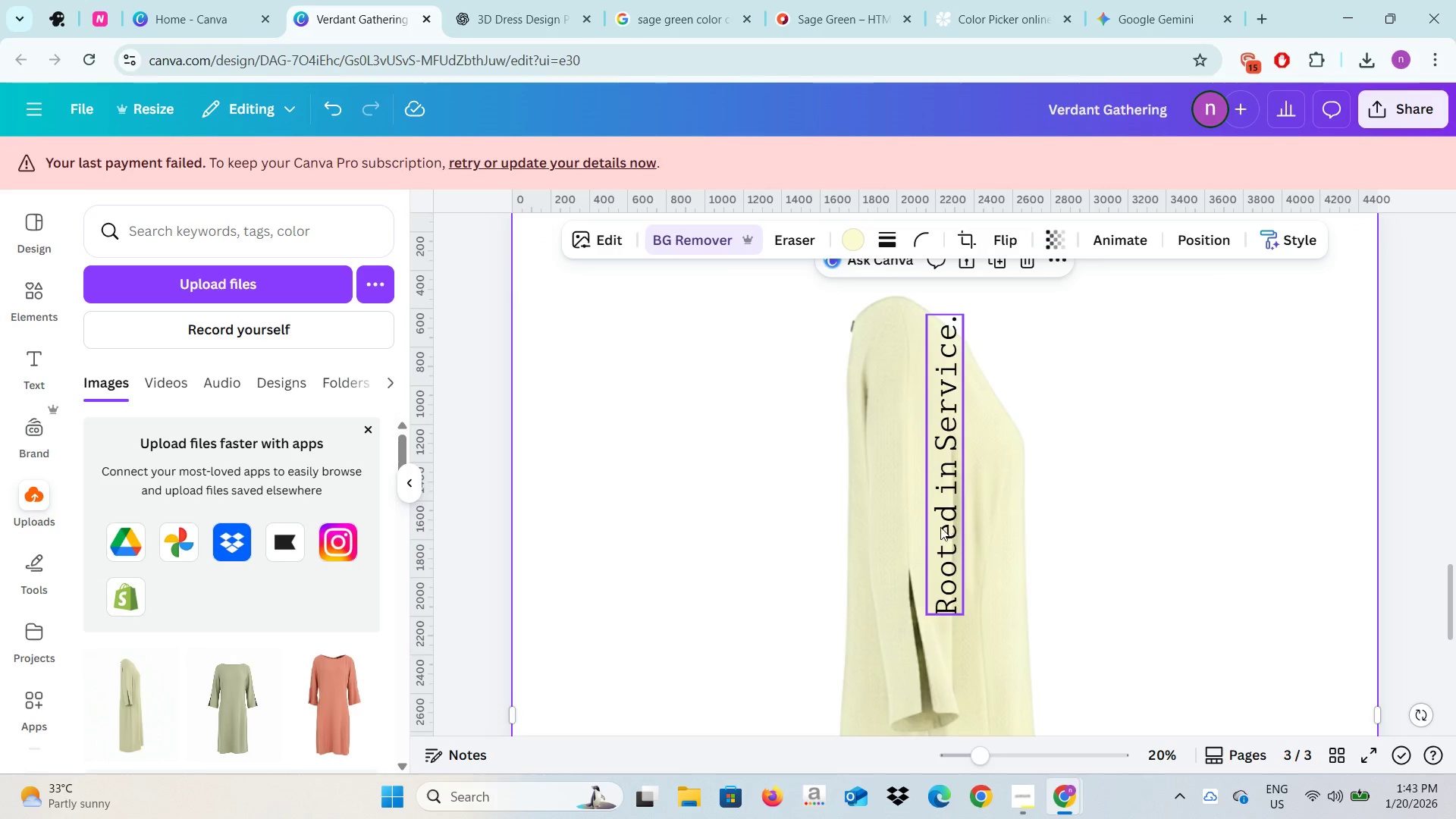 
left_click([940, 527])
 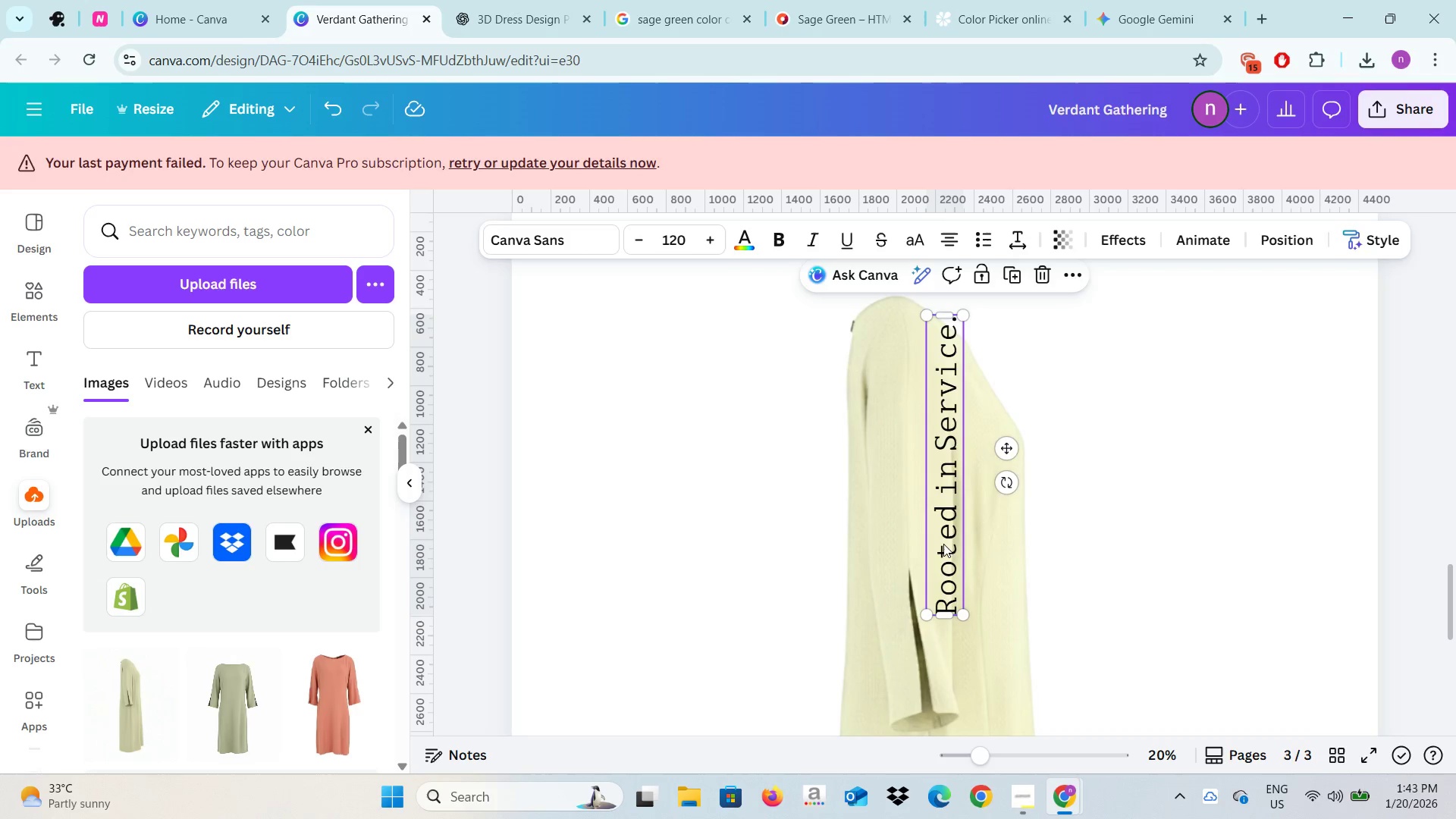 
left_click_drag(start_coordinate=[943, 544], to_coordinate=[908, 538])
 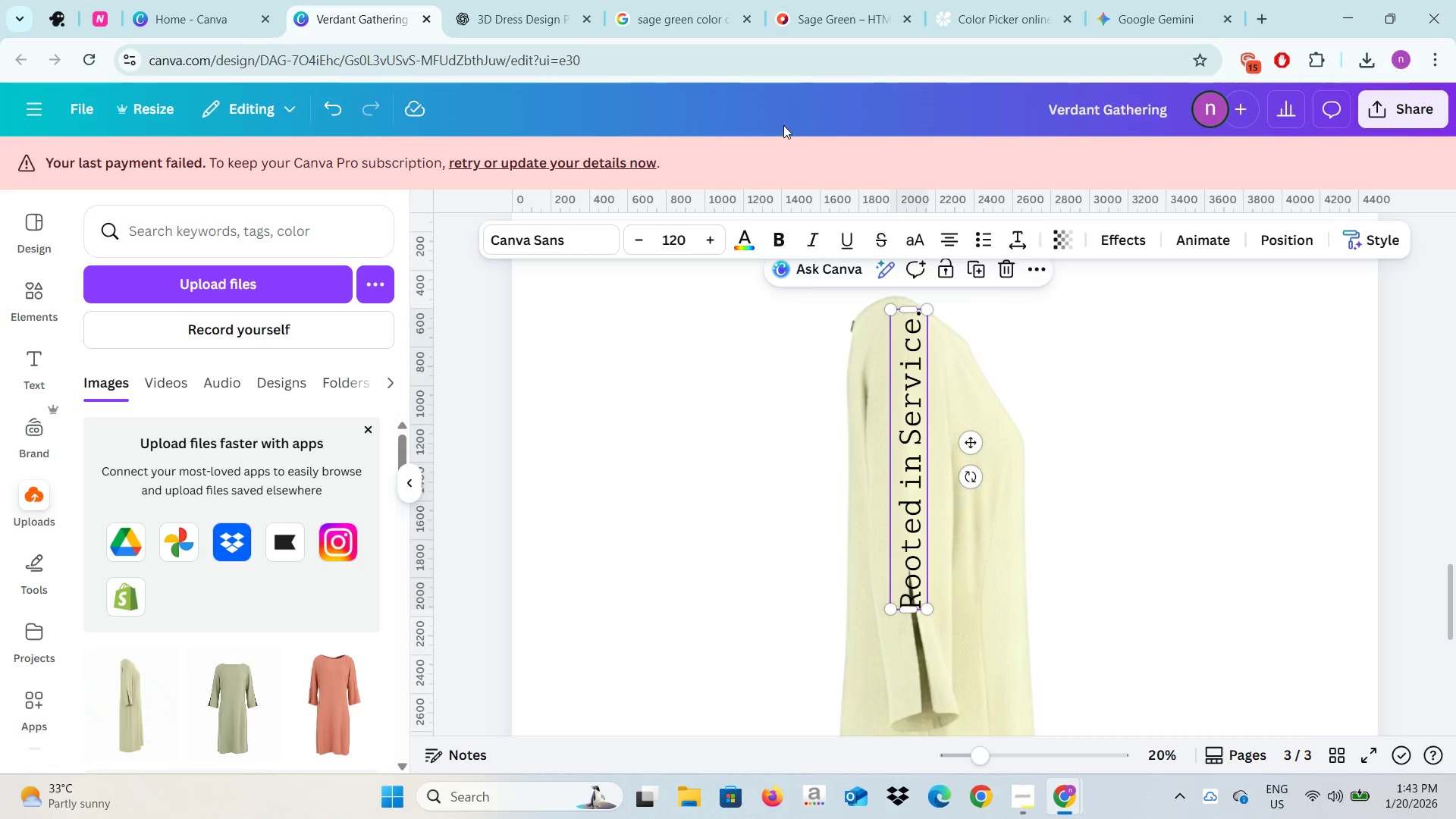 
key(Alt+AltLeft)
 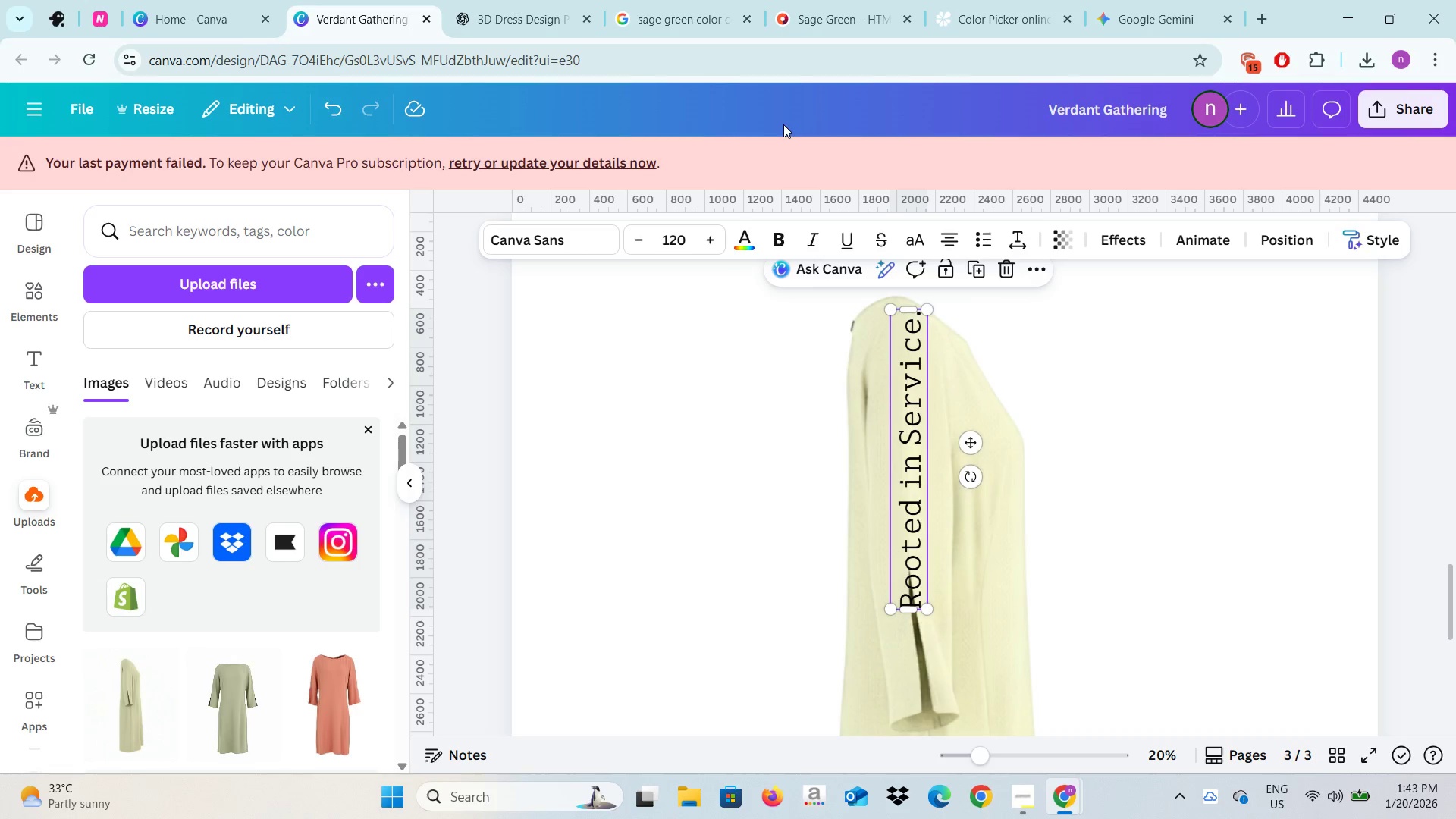 
key(Alt+Tab)